 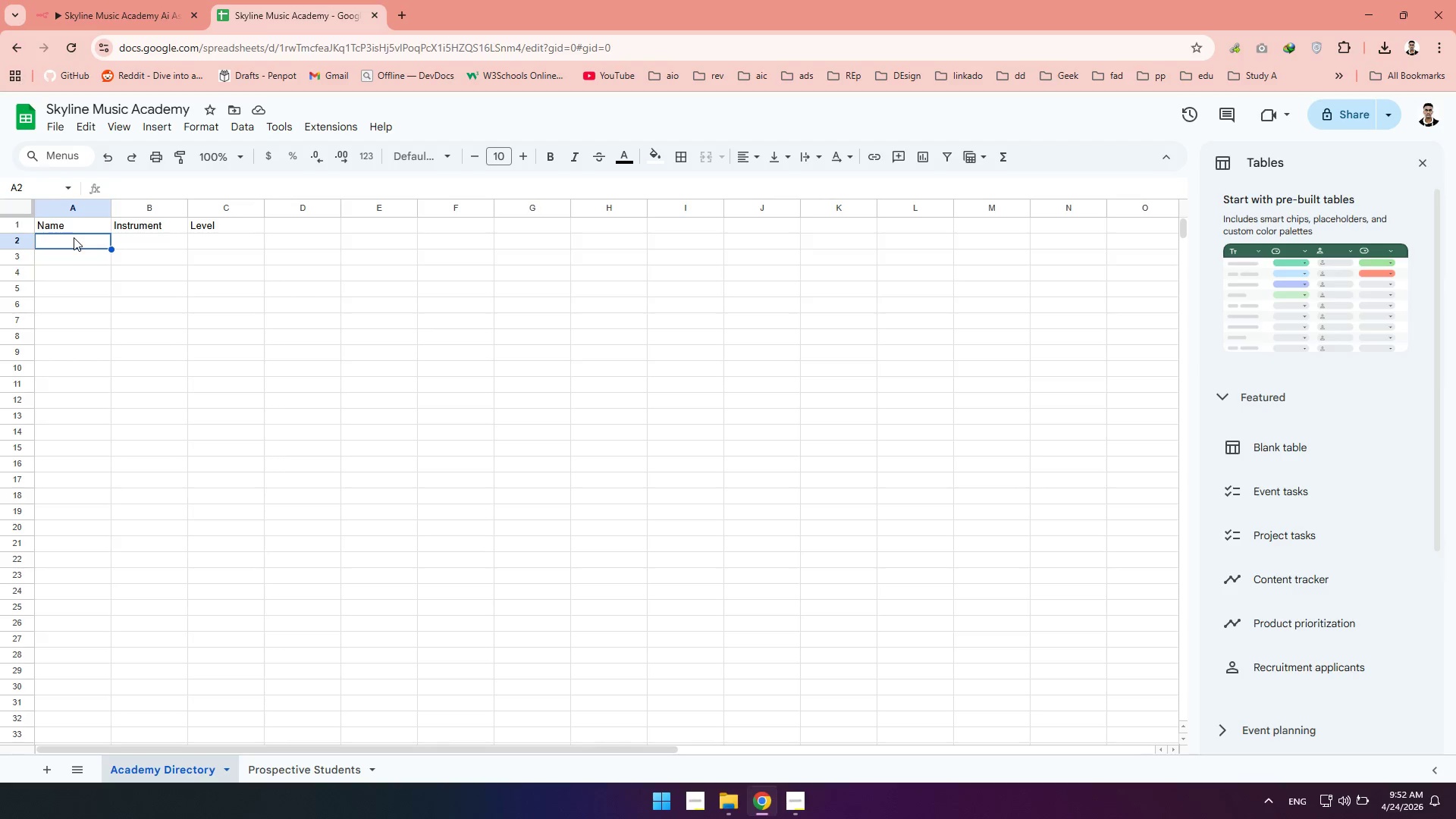 
type(Julian Vance)
key(Tab)
type(Piano)
key(Tab)
type(Advanced)
key(Tab)
 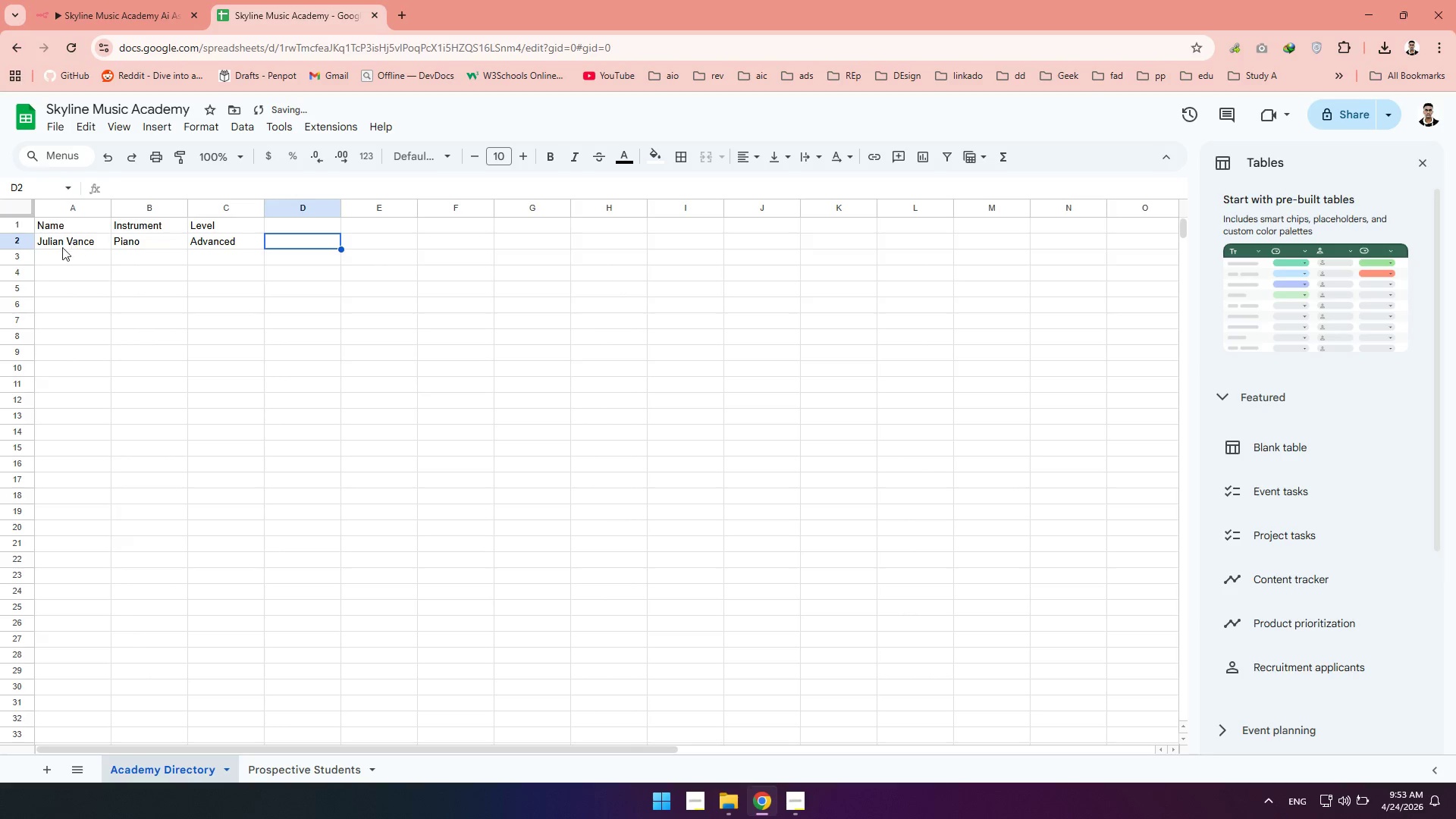 
left_click([39, 256])
 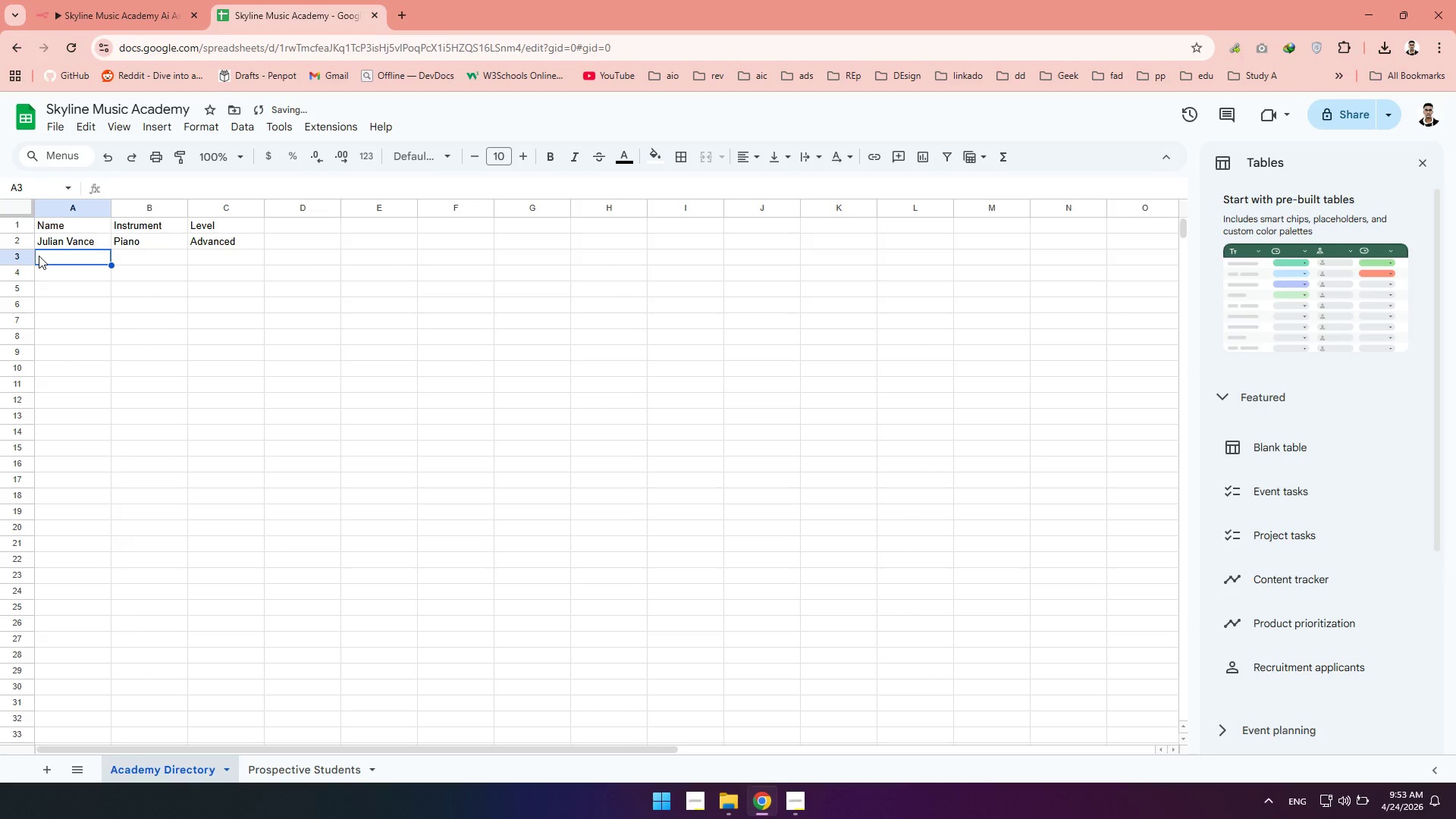 
type(Elena Ros)
key(Backspace)
type(ssi)
key(Tab)
type(Violin)
key(Tab)
type(Begginer)
 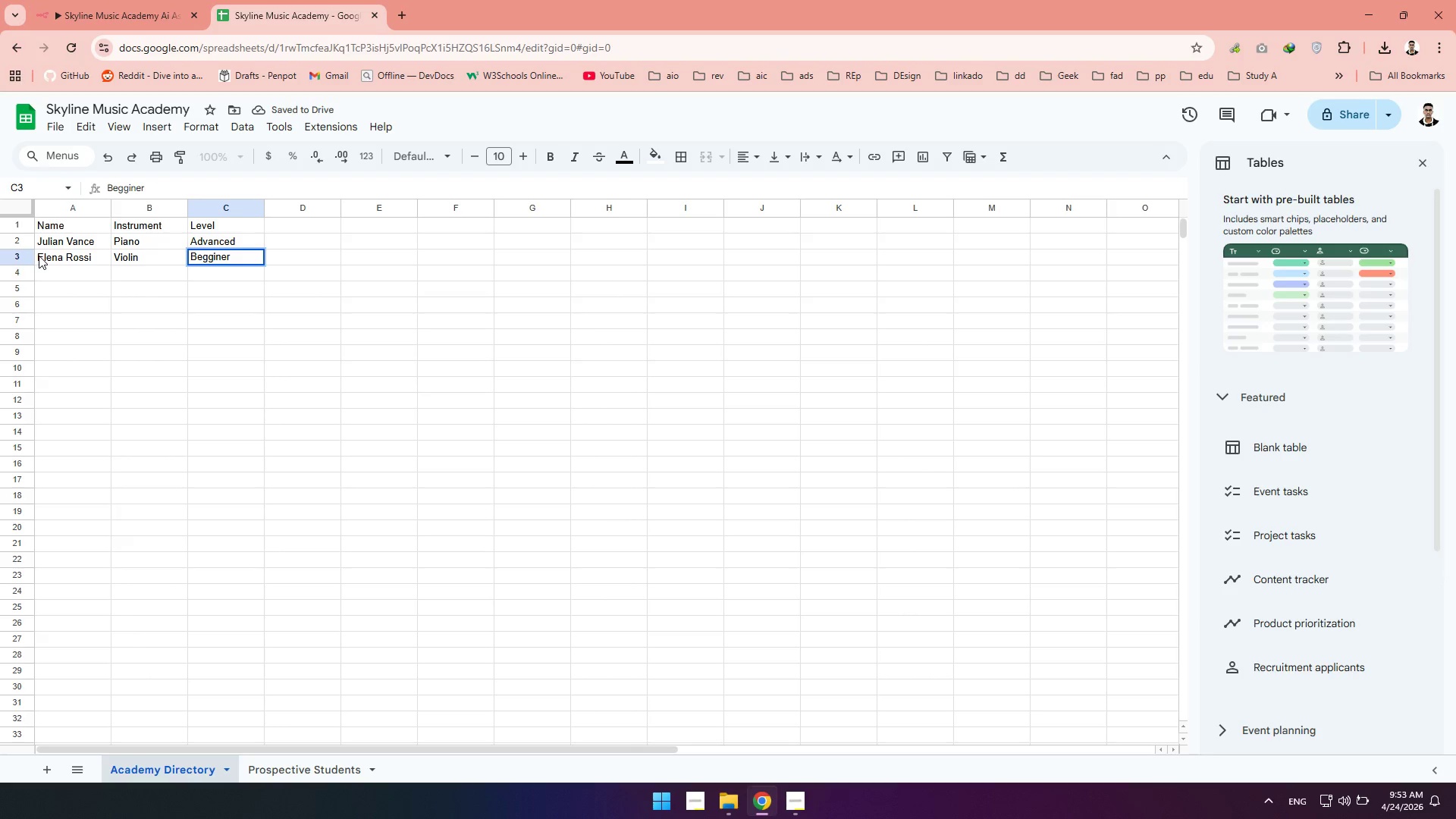 
left_click([52, 275])
 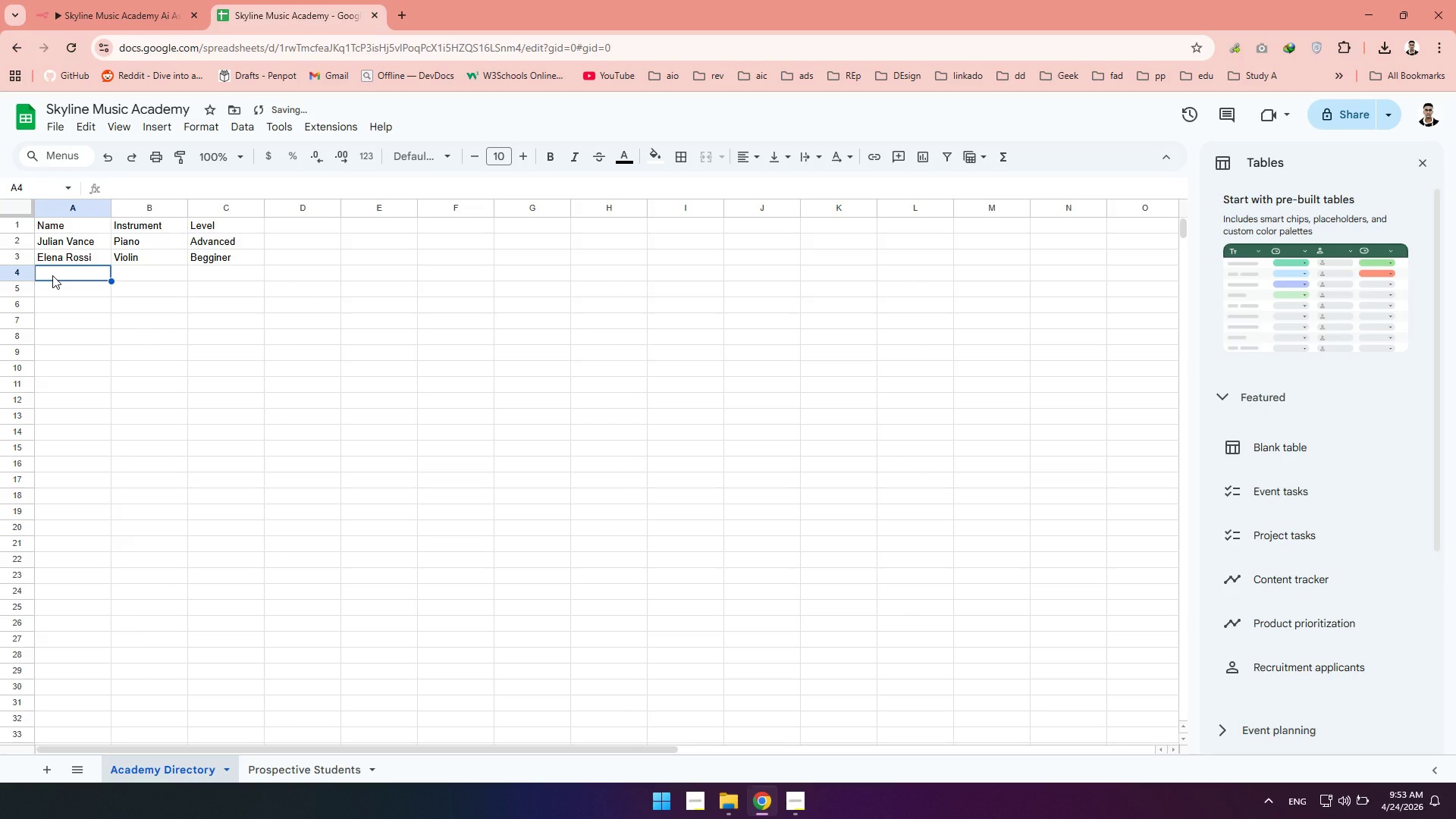 
type(Marcus Thorne)
key(Tab)
type(Guitar)
key(Tab)
type(Advanced)
 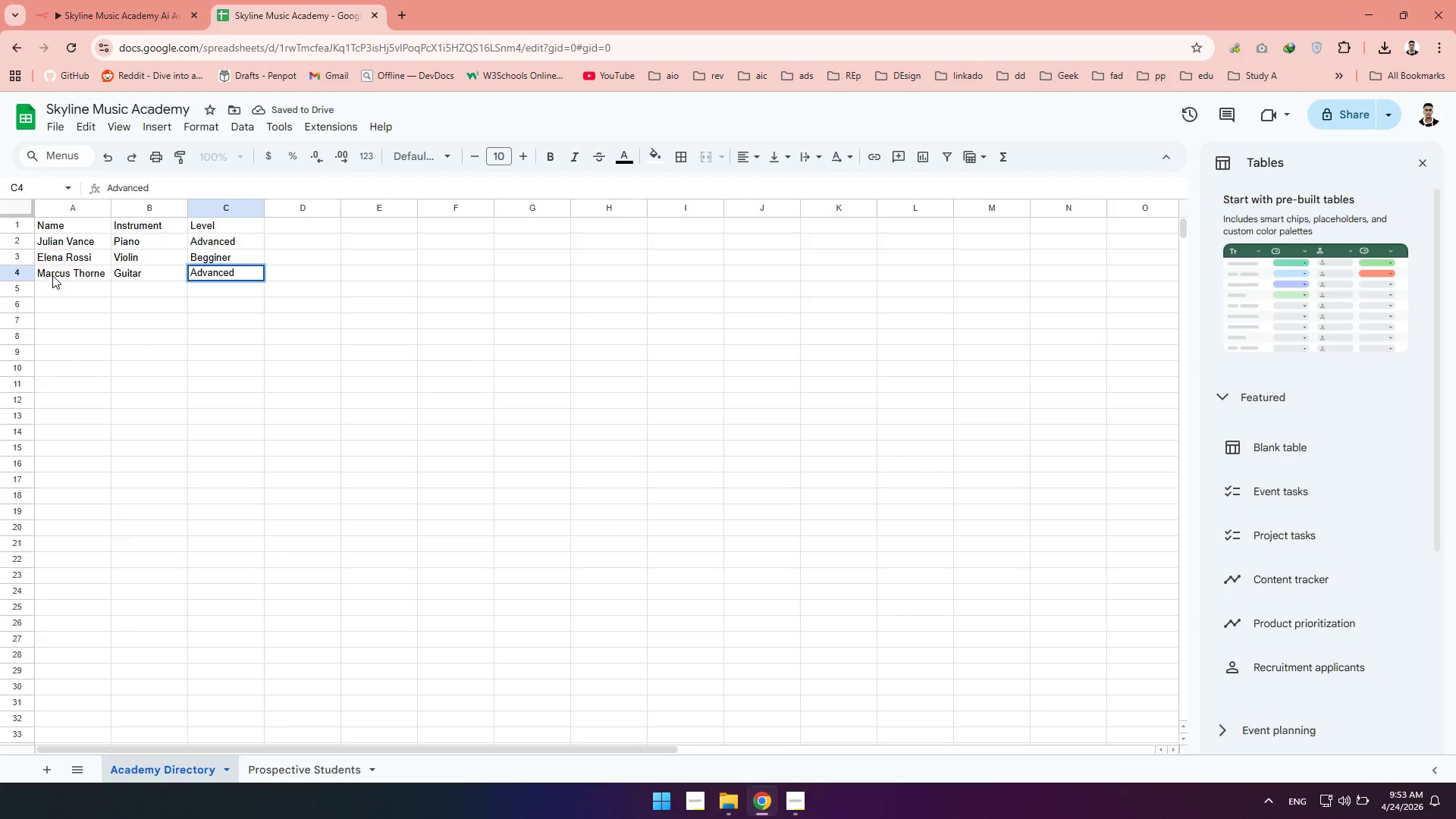 
left_click([48, 283])
 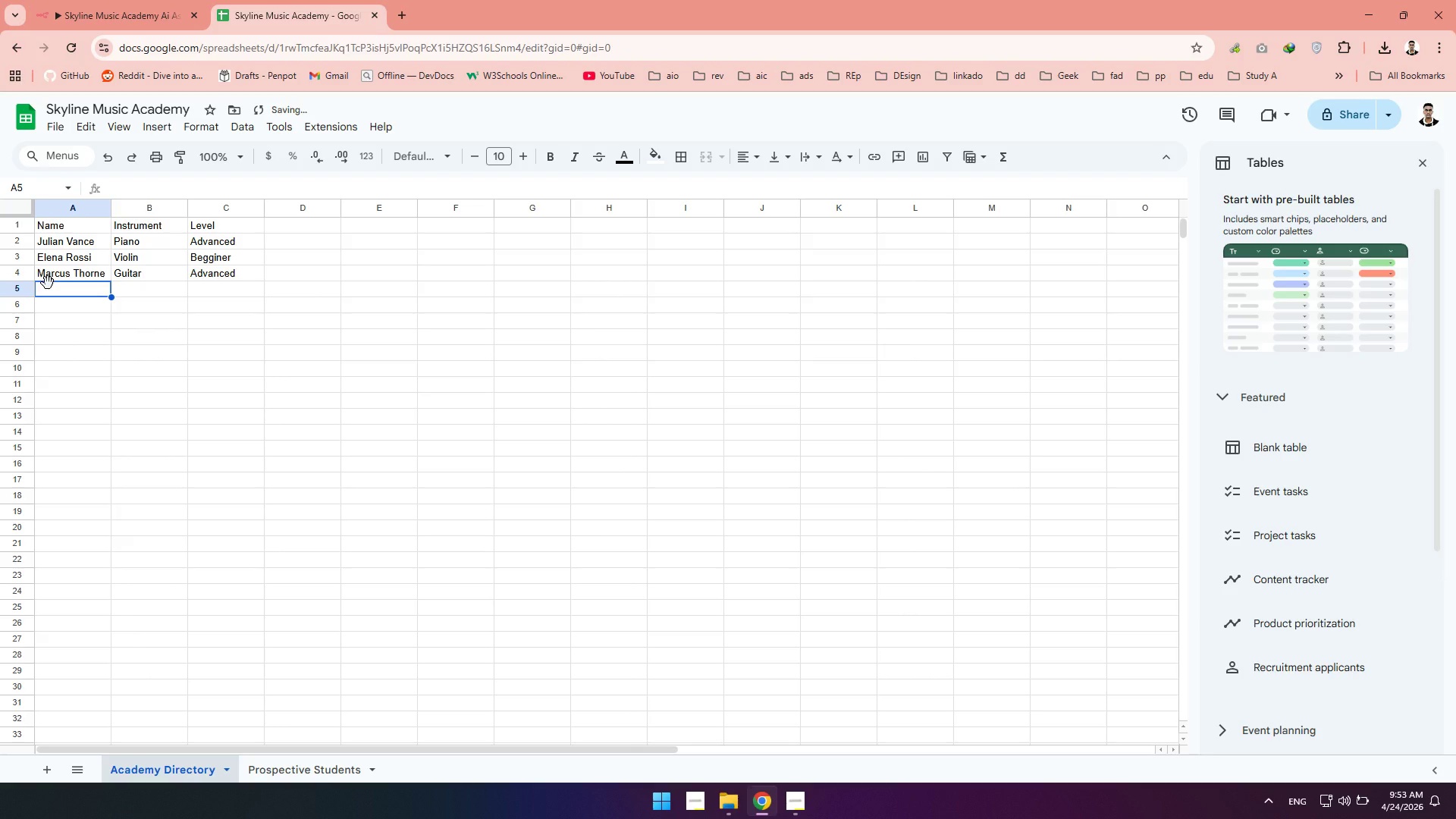 
type(A)
key(Backspace)
type(Sarah Jenkis)
key(Tab)
type(Pia)
key(Tab)
type(Be)
key(Tab)
 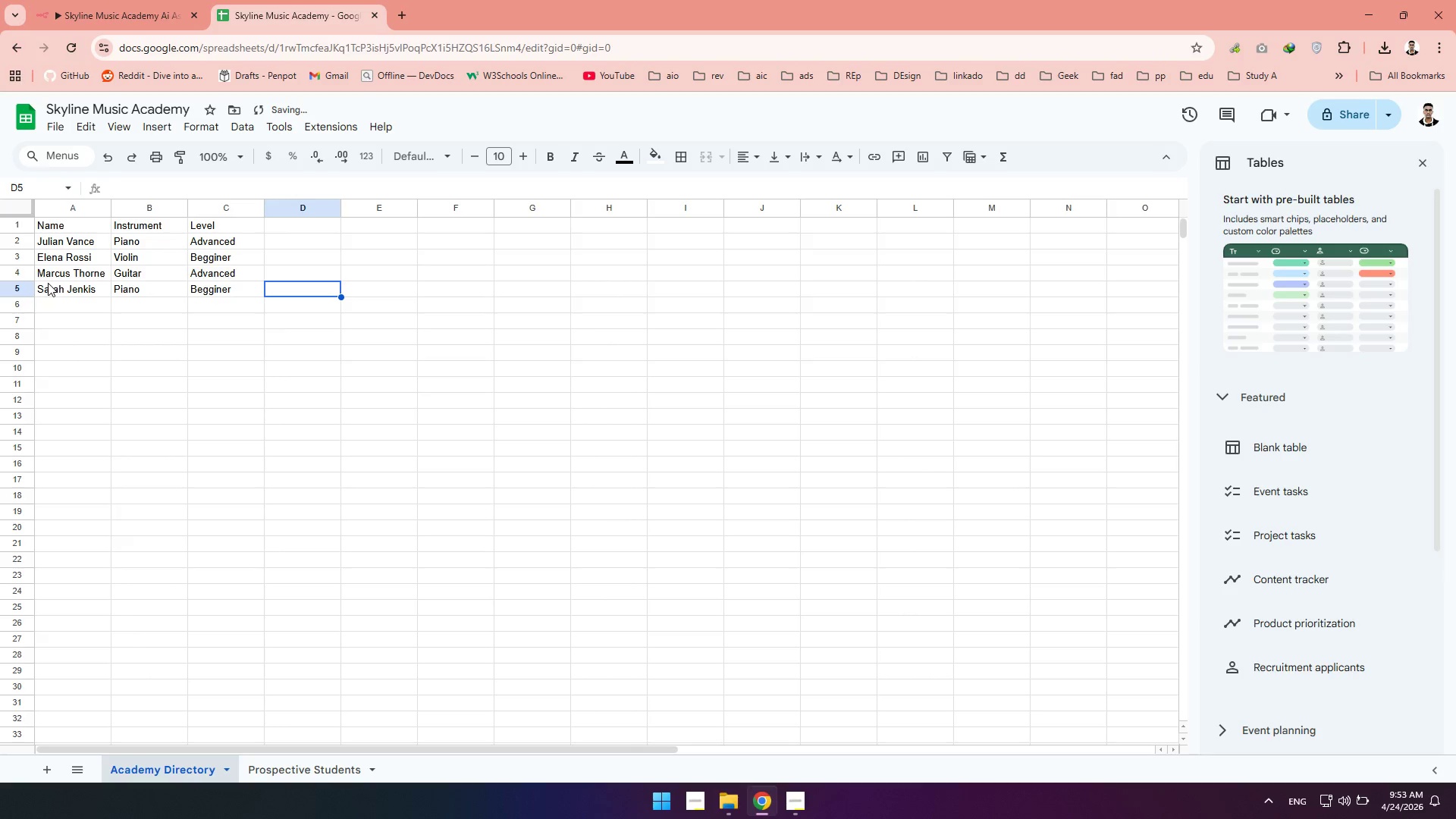 
left_click([48, 308])
 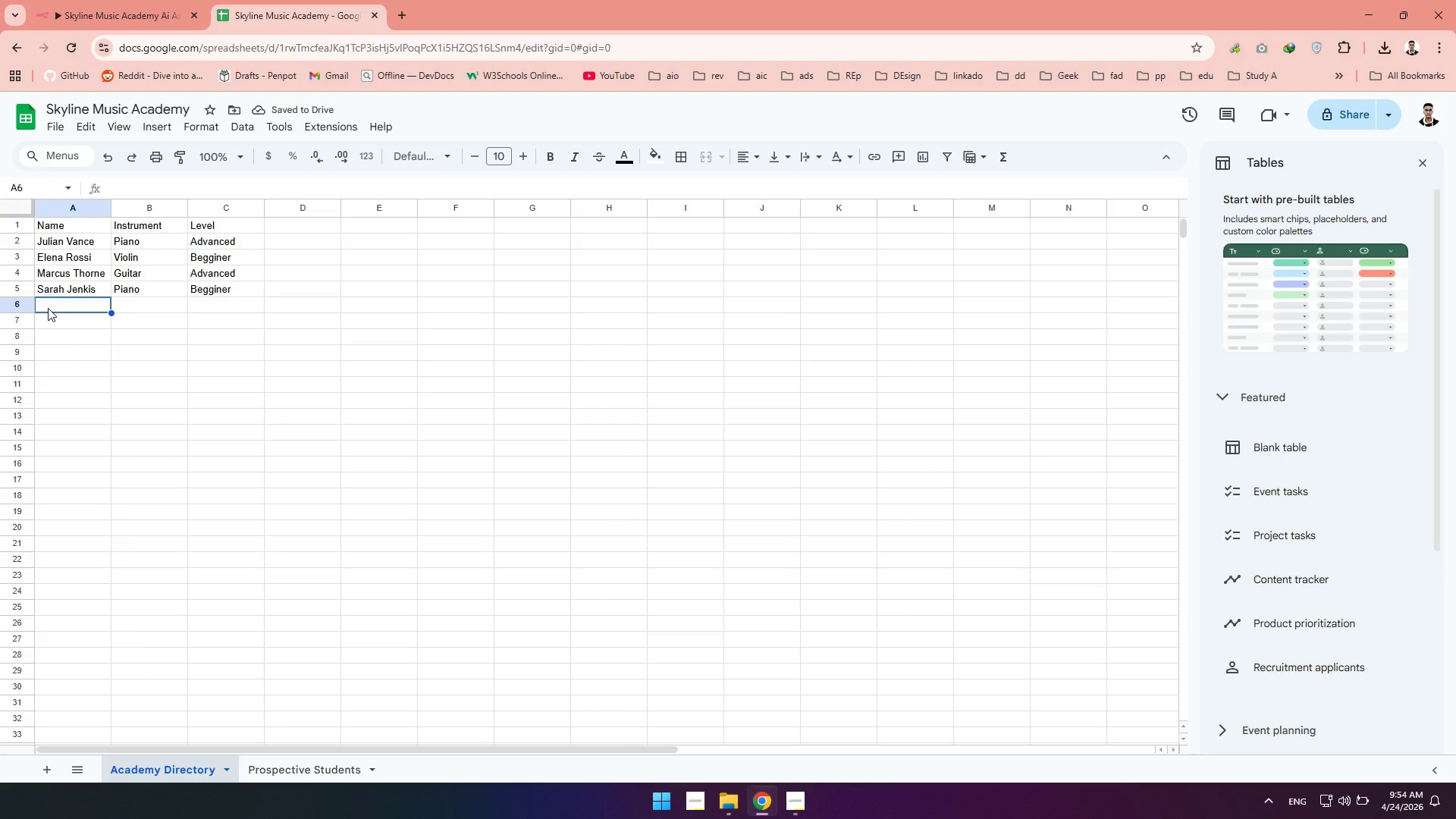 
type(David Cho)
key(Tab)
type(Vi)
key(Tab)
type(A)
key(Tab)
 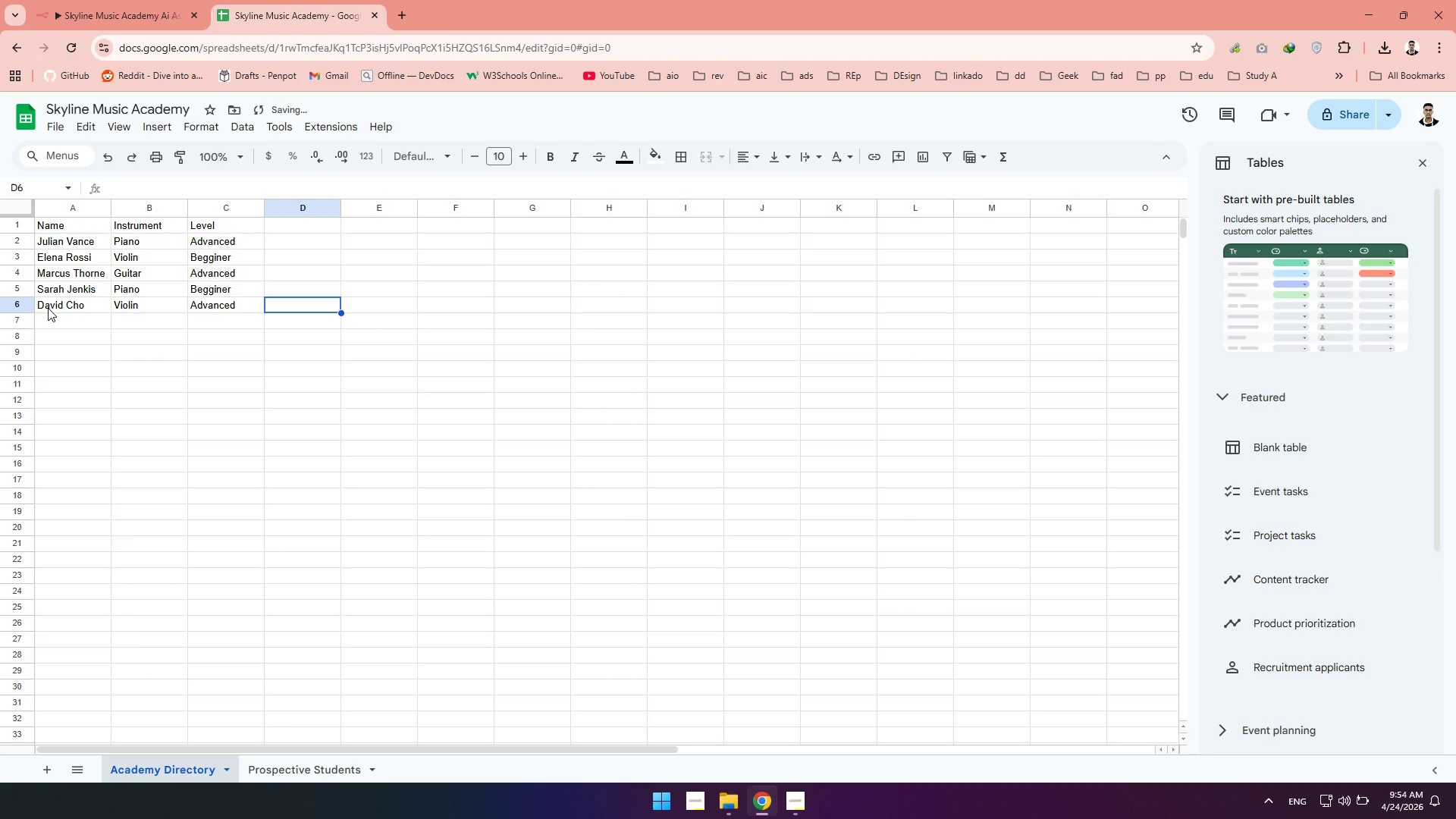 
left_click([42, 315])
 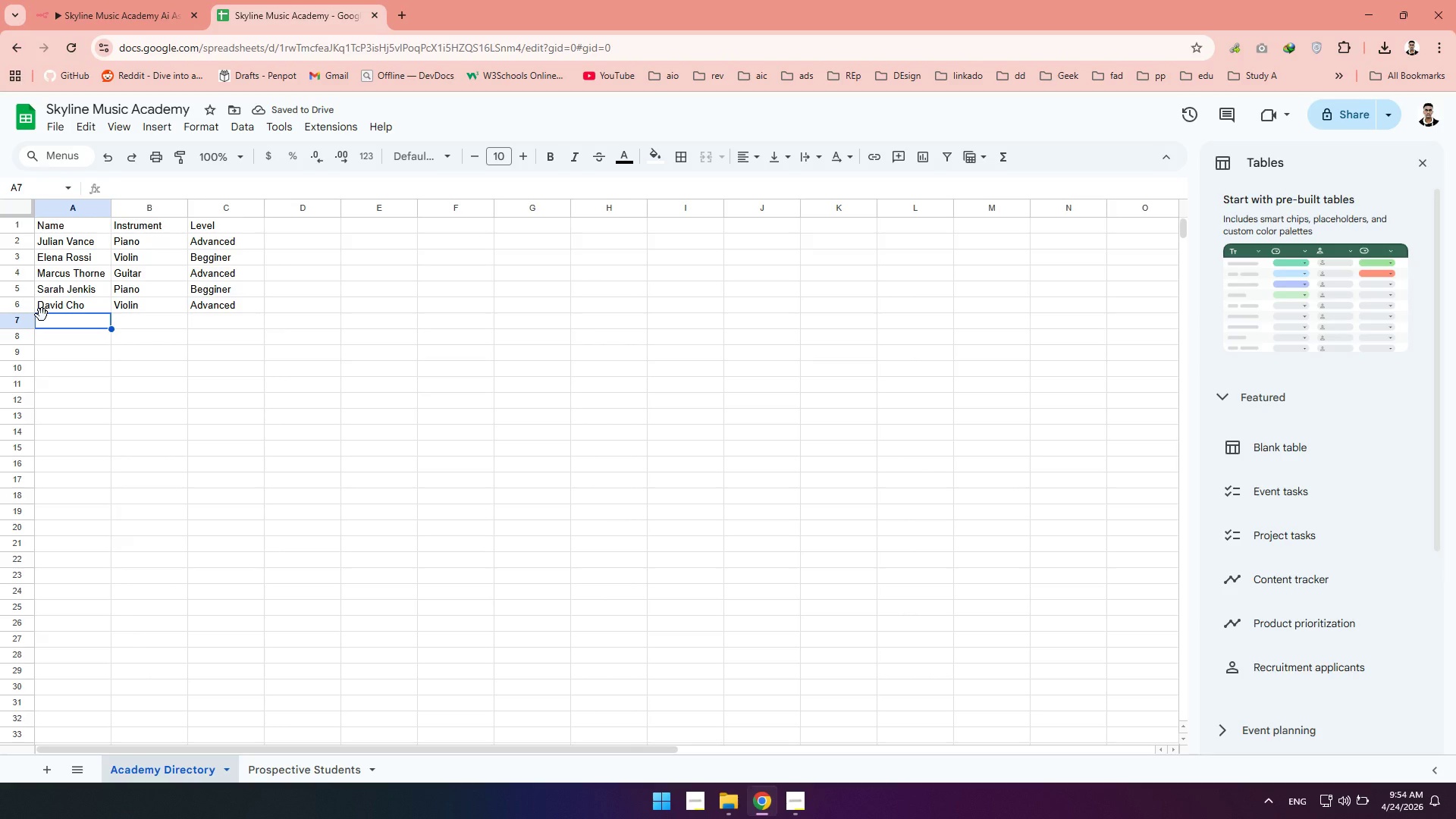 
type(Lila Reed)
key(Tab)
type(Gu)
key(Tab)
type(Intermediate)
key(Tab)
 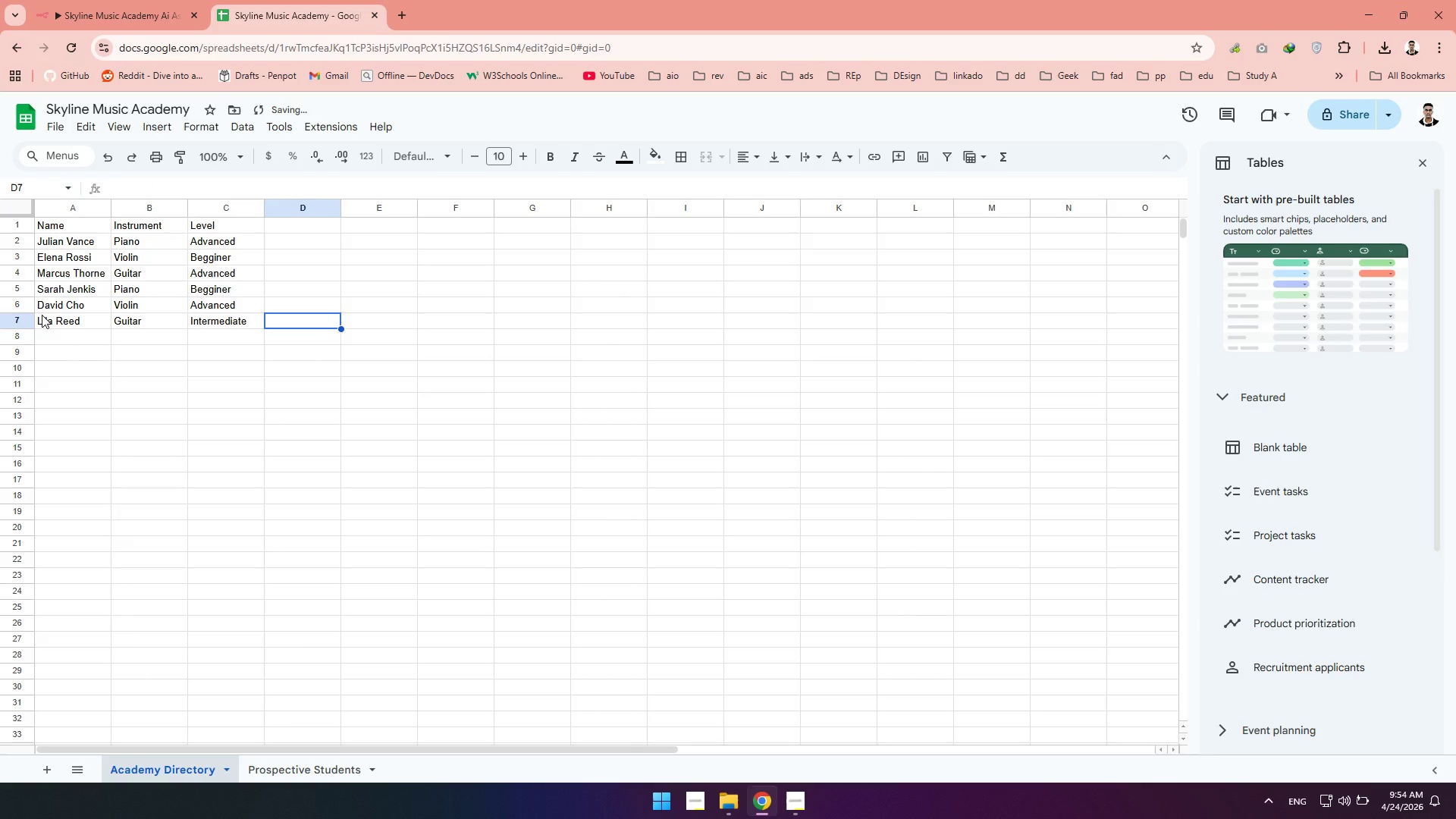 
left_click([41, 334])
 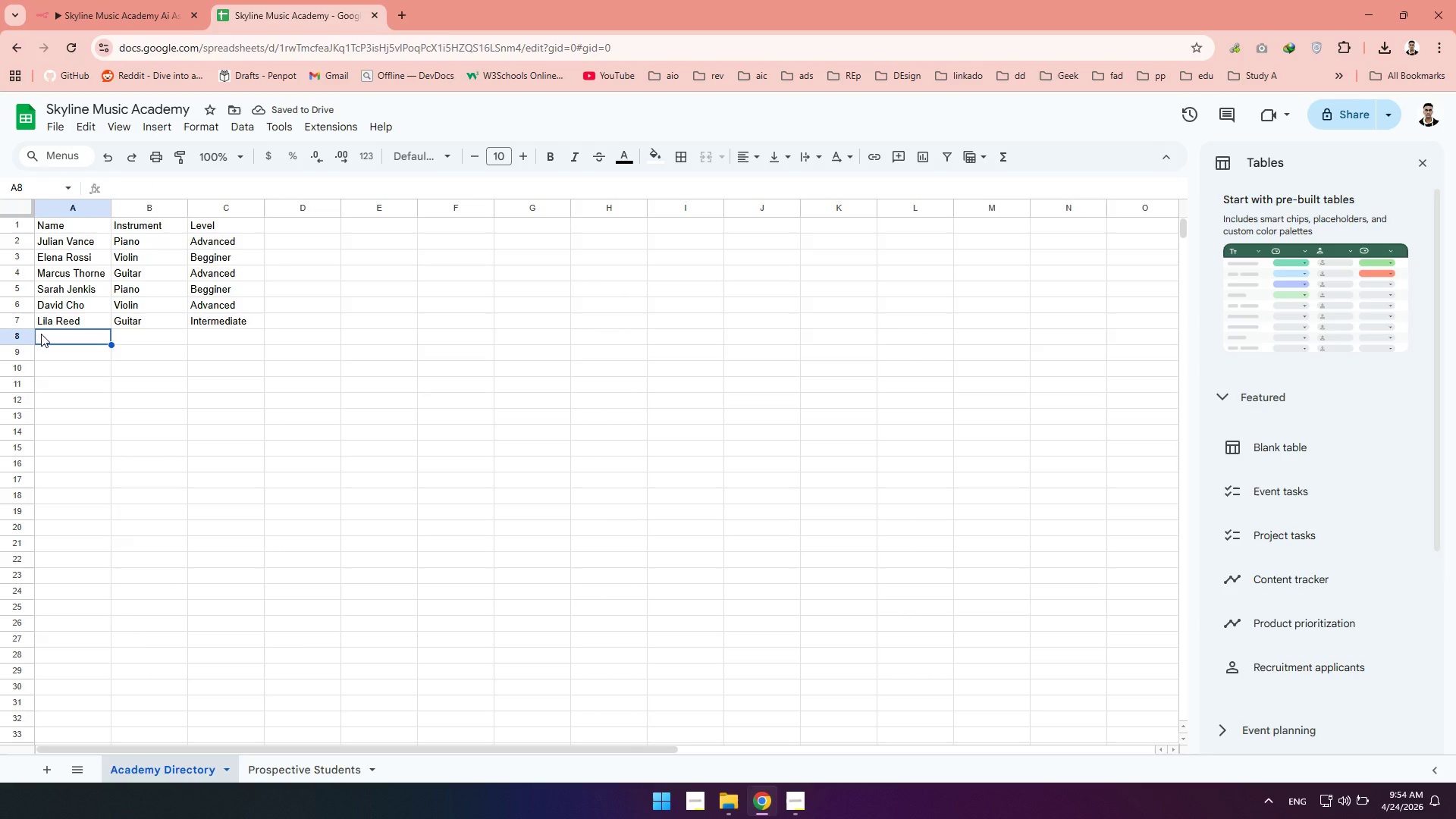 
type(Dr. Aris Throne)
key(Tab)
type(P)
key(Tab)
type(A)
key(Tab)
 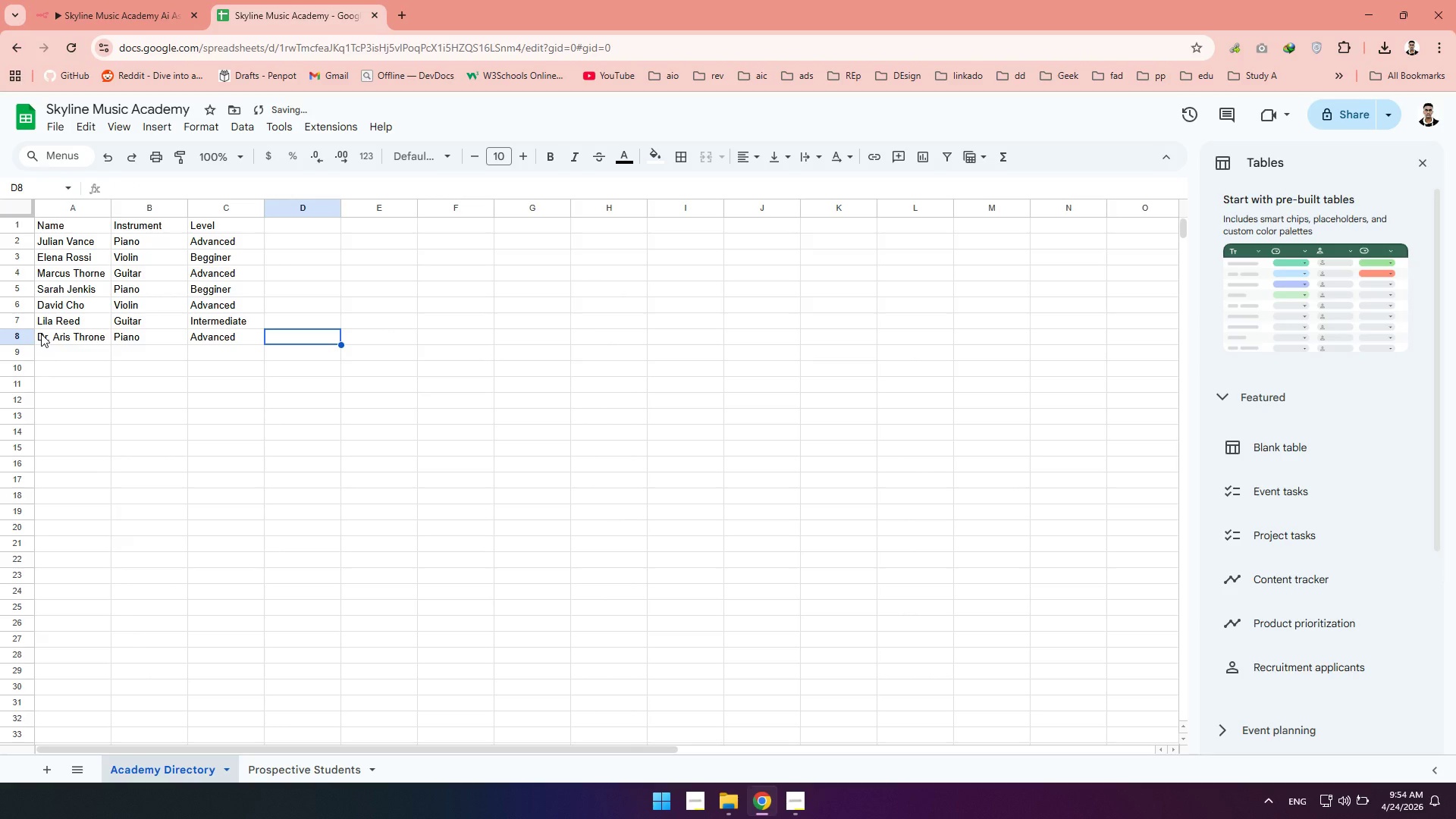 